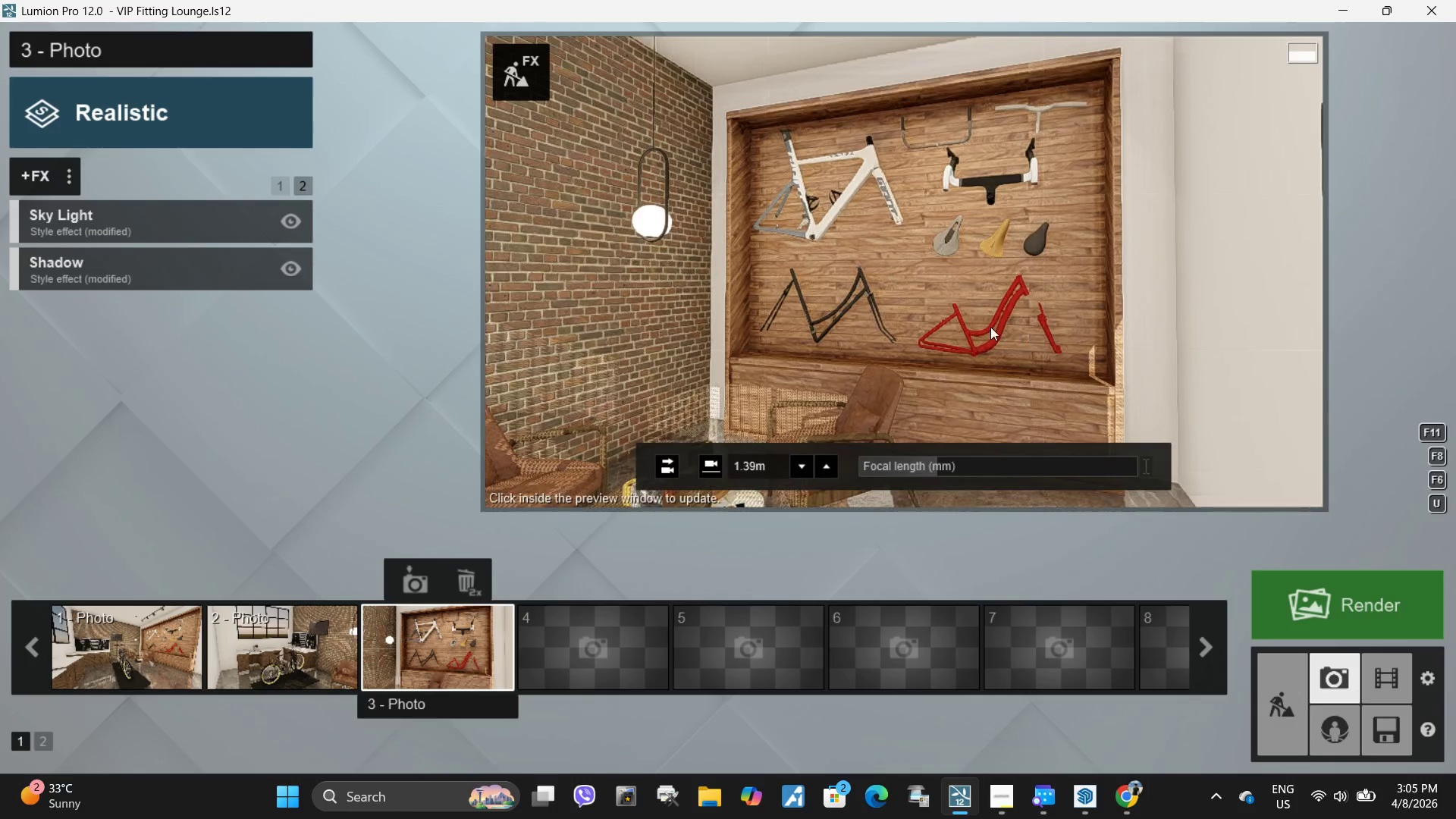 
type(aaww)
 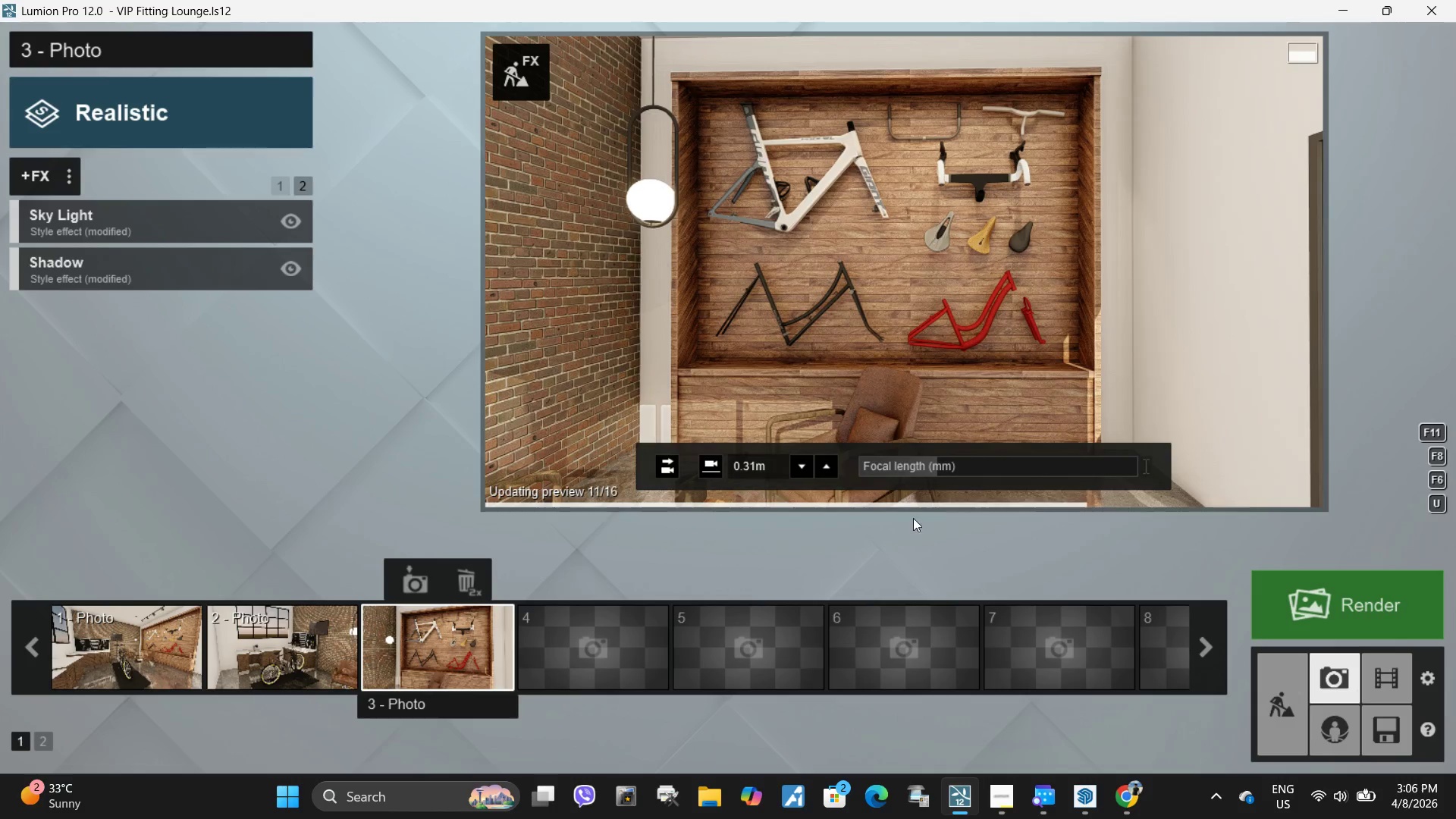 
wait(5.03)
 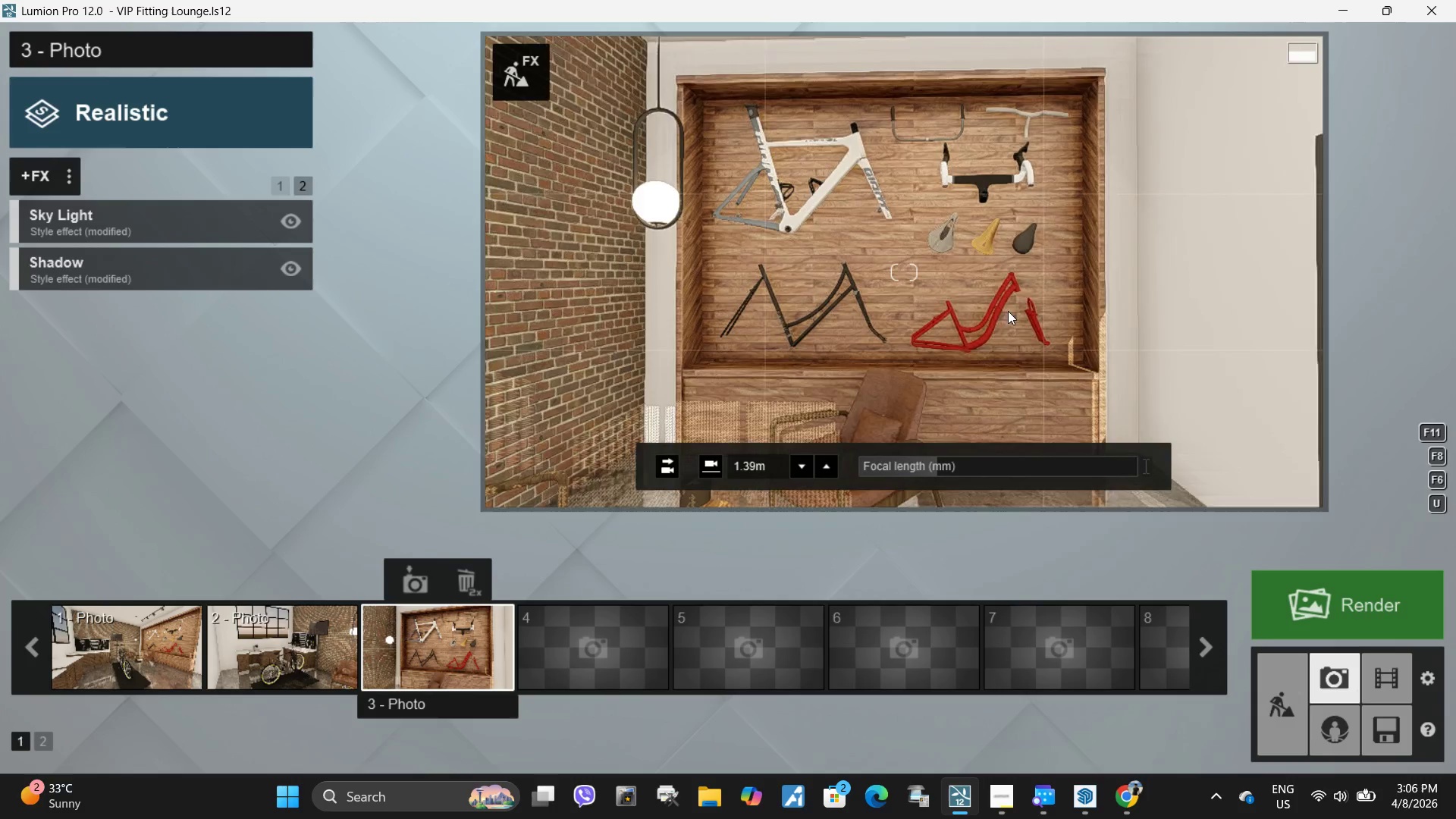 
type(aadw)
 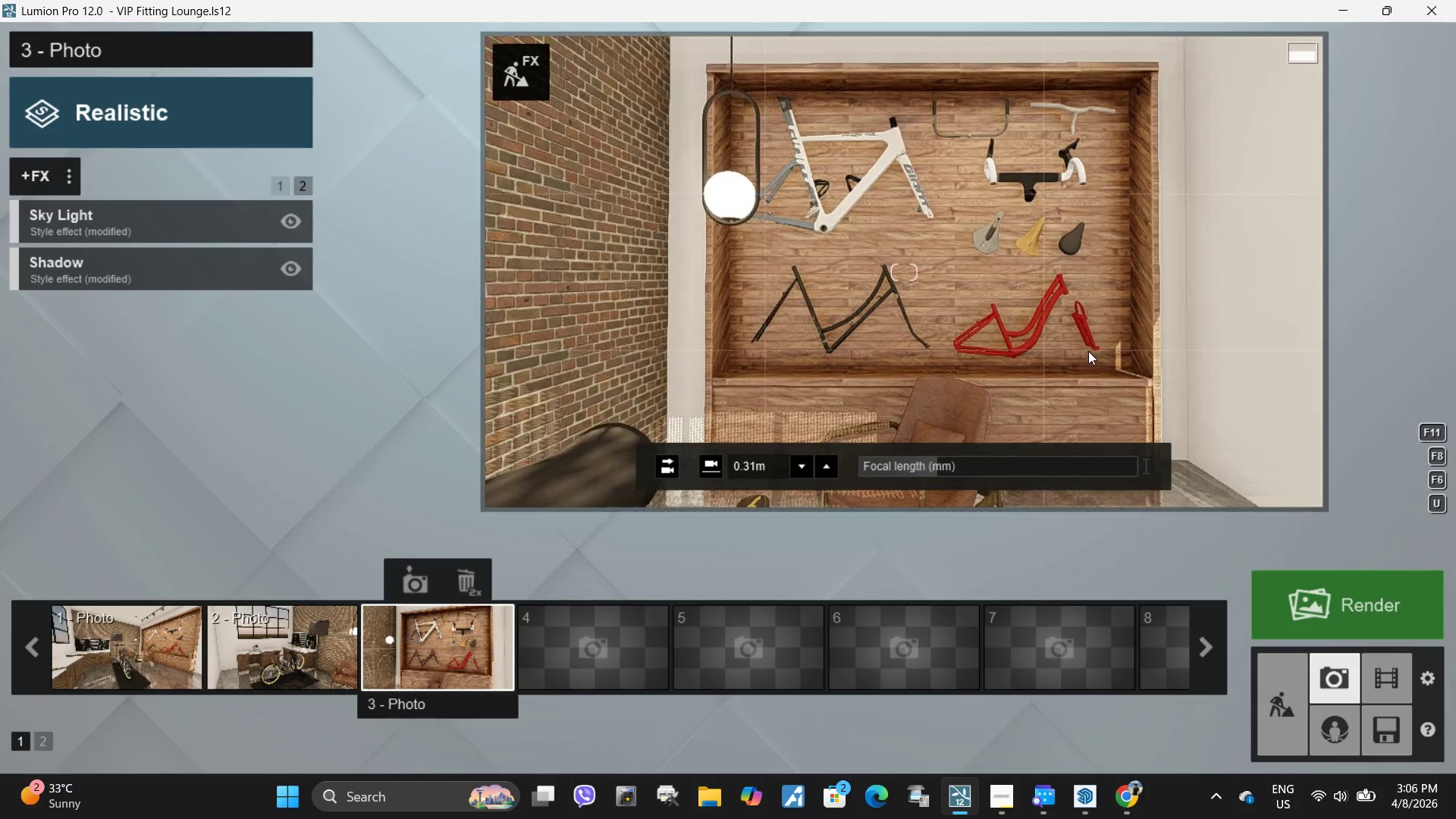 
right_click([1088, 351])
 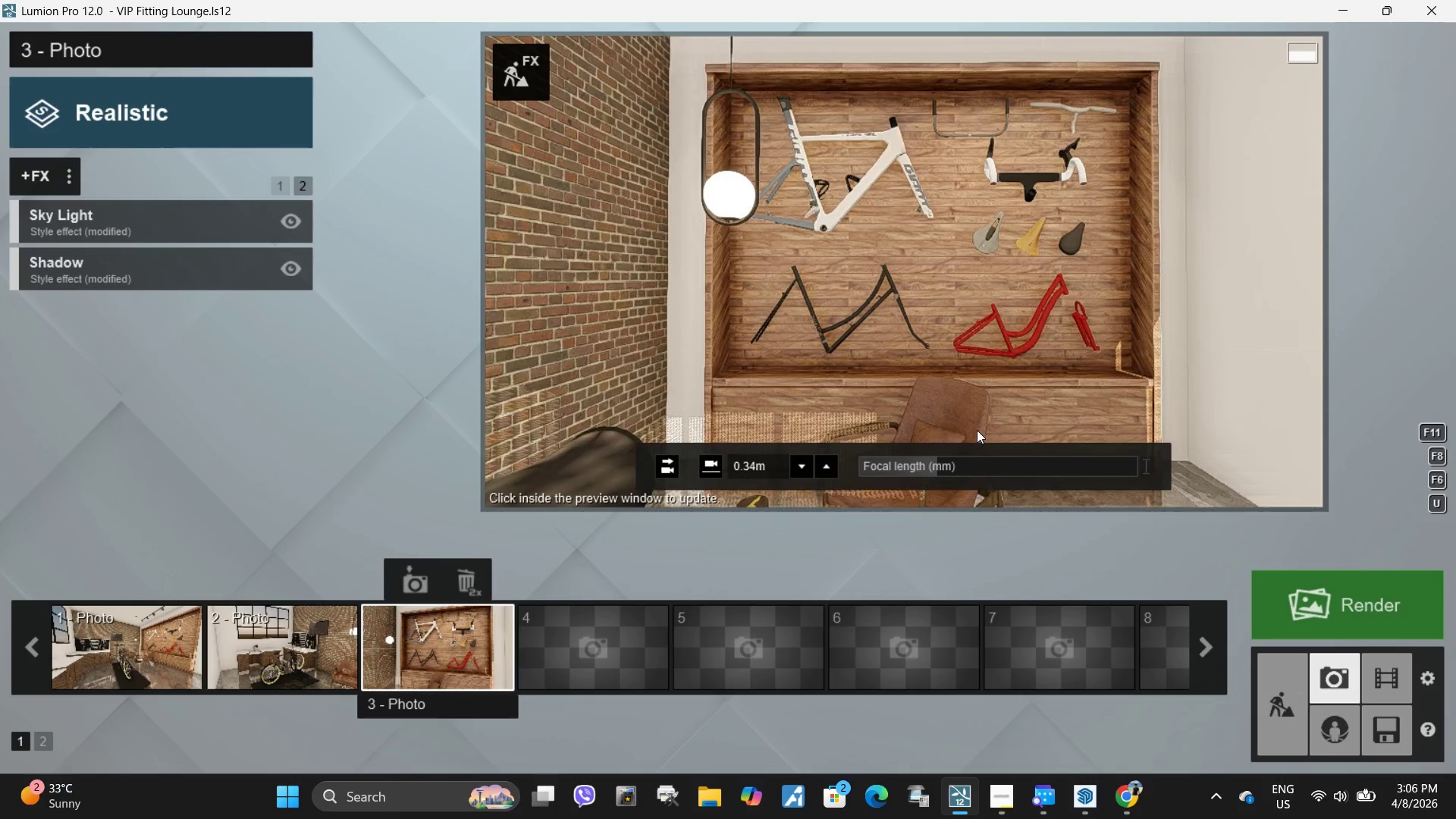 
key(S)
 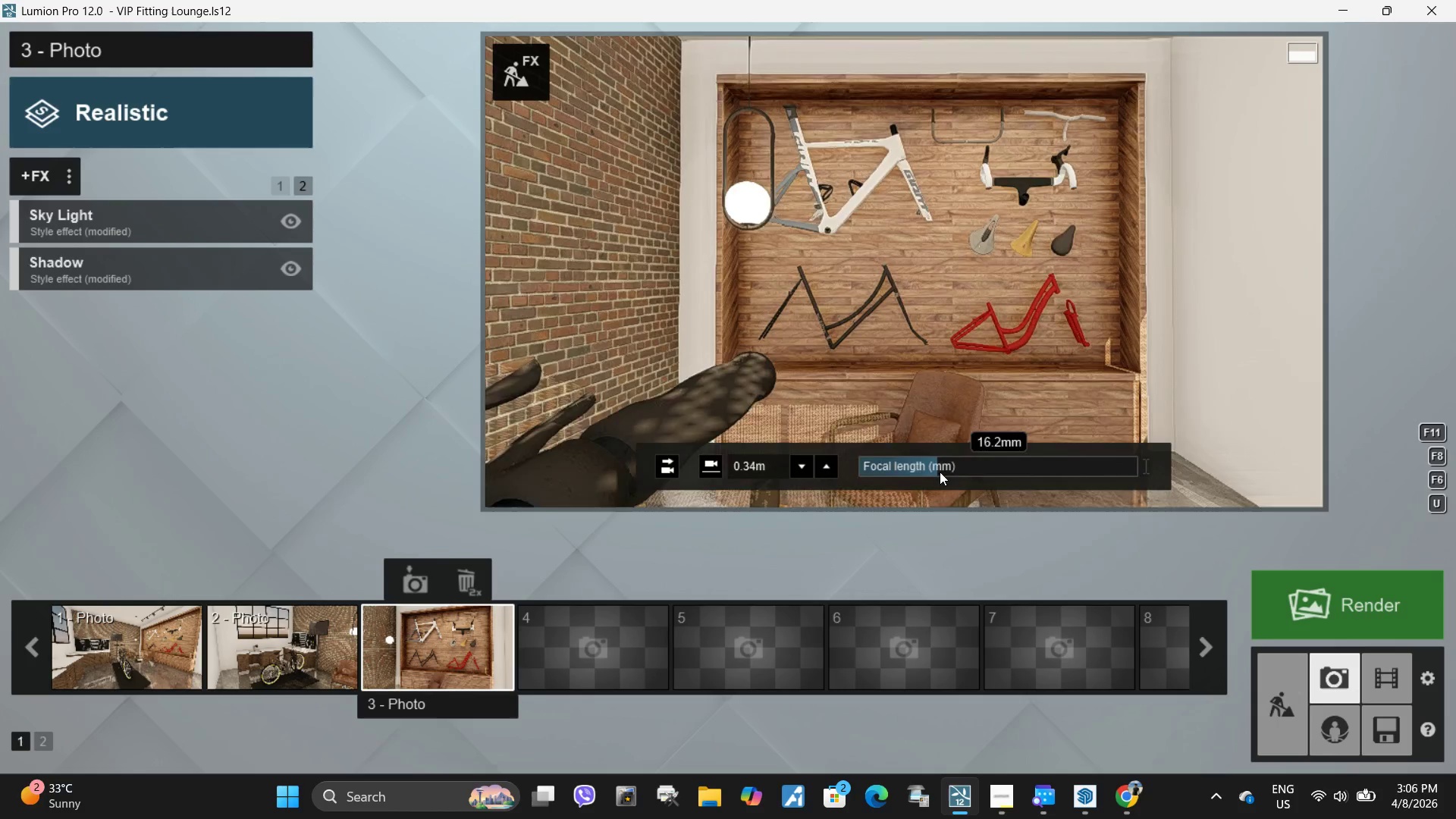 
left_click_drag(start_coordinate=[942, 472], to_coordinate=[930, 474])
 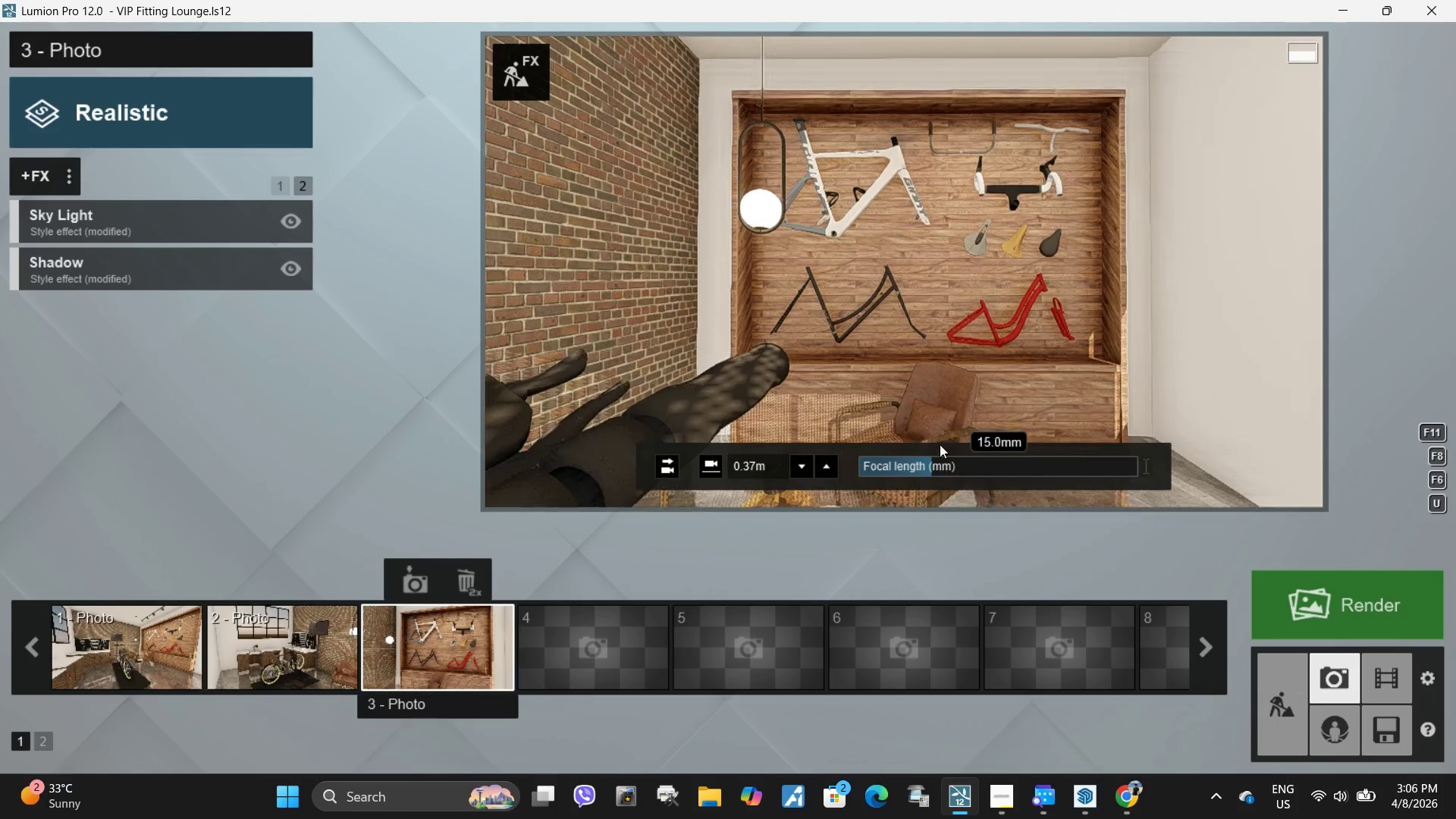 
key(W)
 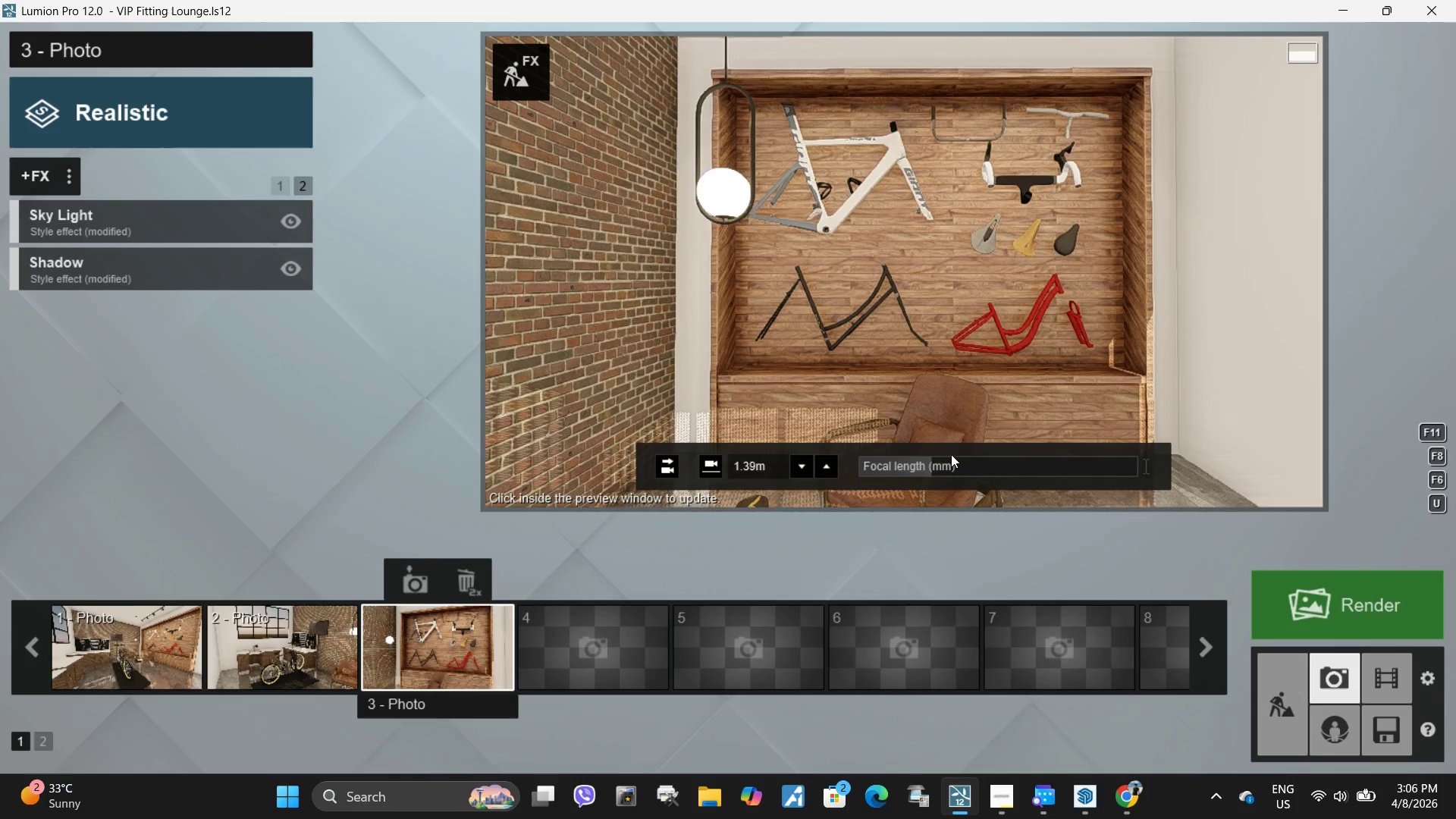 
left_click_drag(start_coordinate=[930, 466], to_coordinate=[921, 466])
 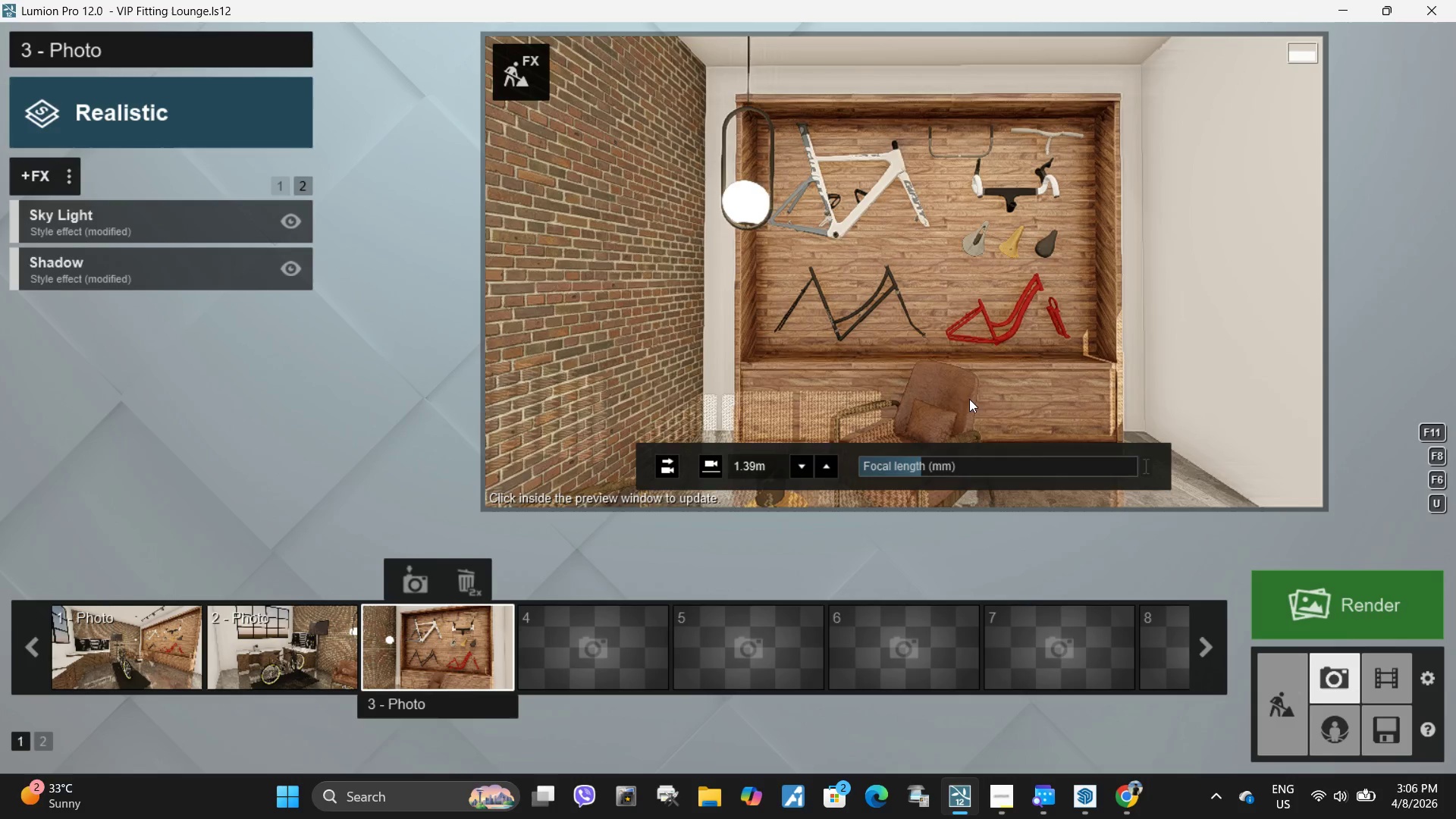 
key(W)
 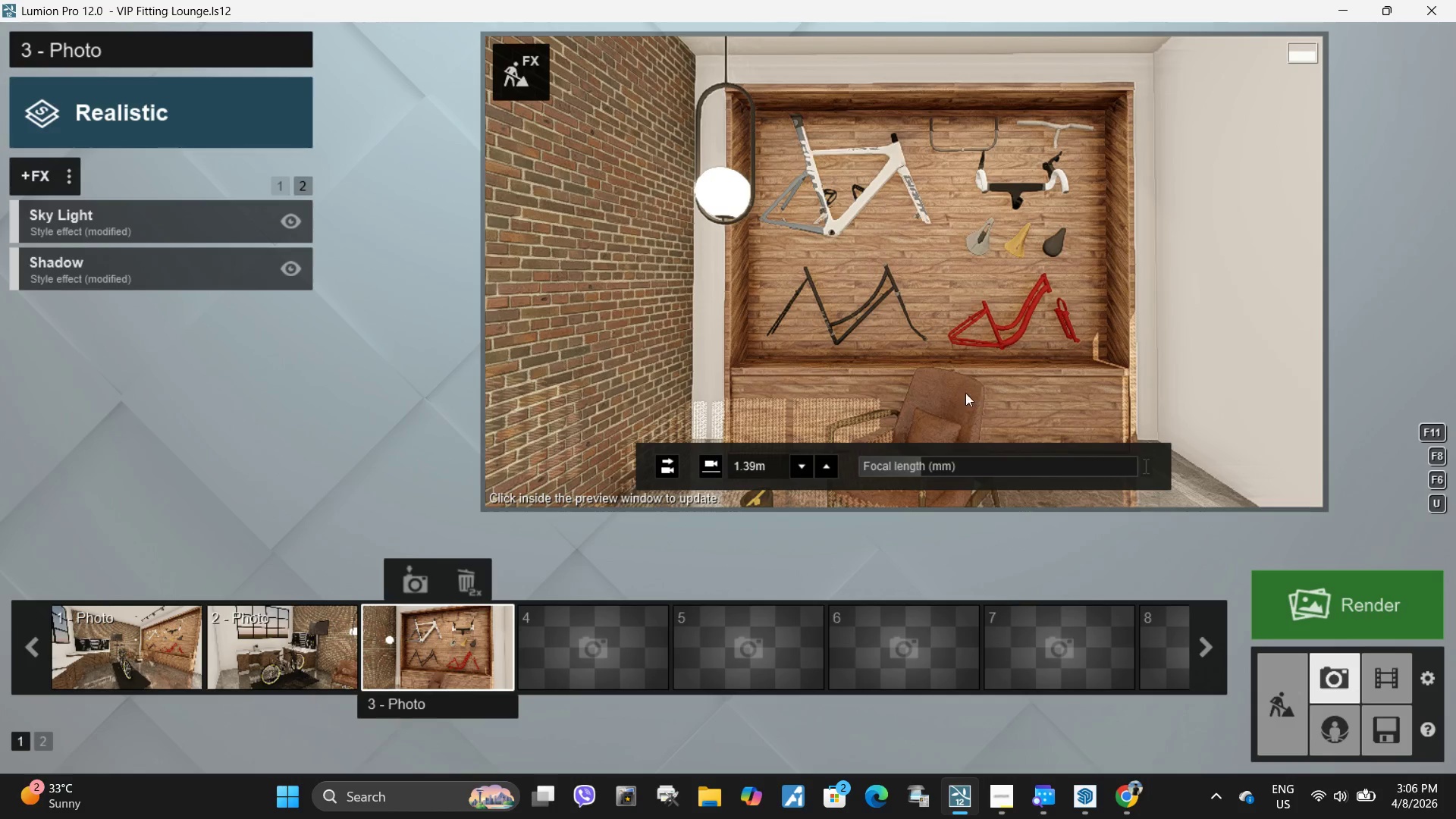 
left_click([1003, 345])
 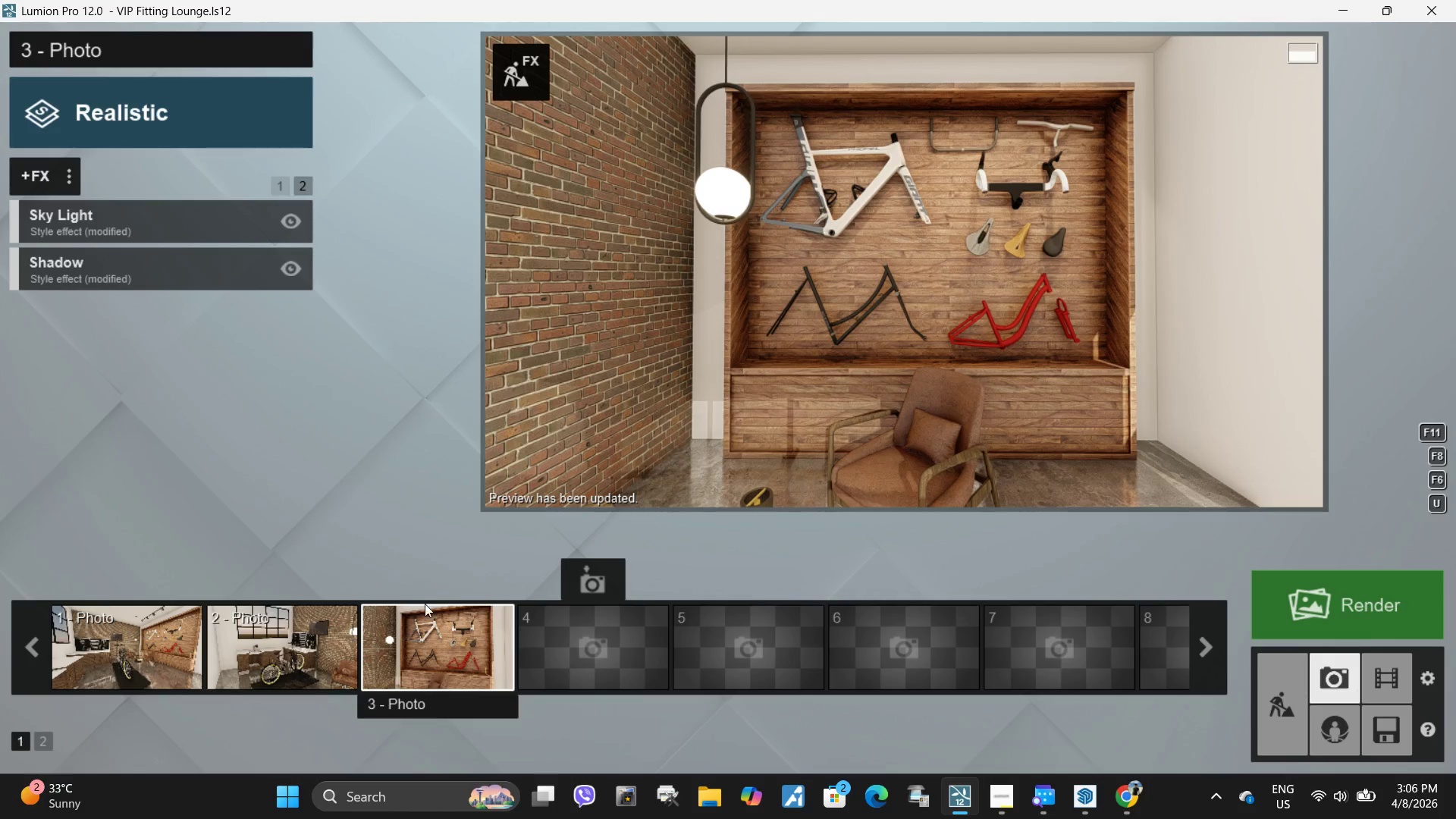 
left_click([412, 581])
 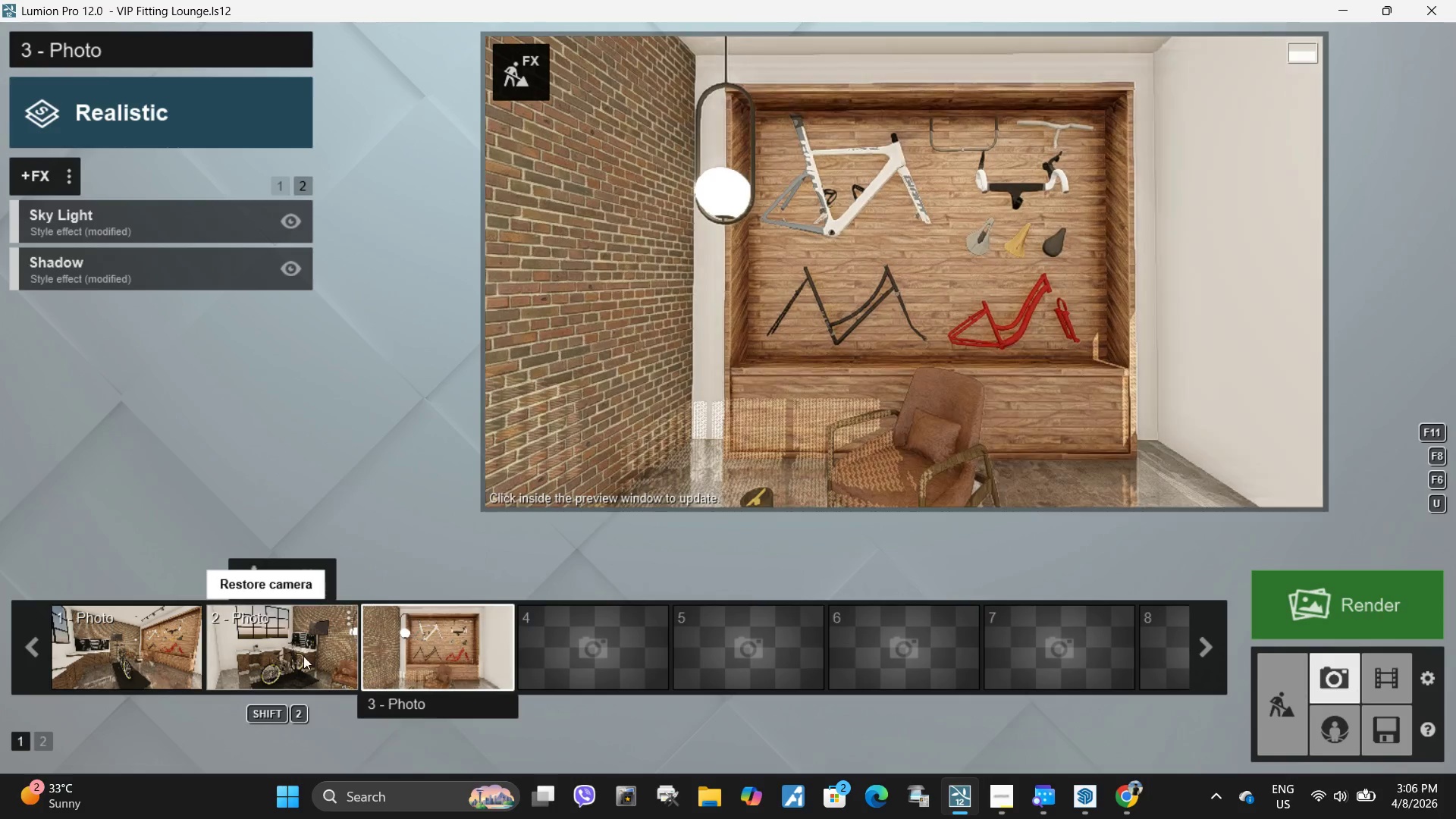 
left_click([300, 654])
 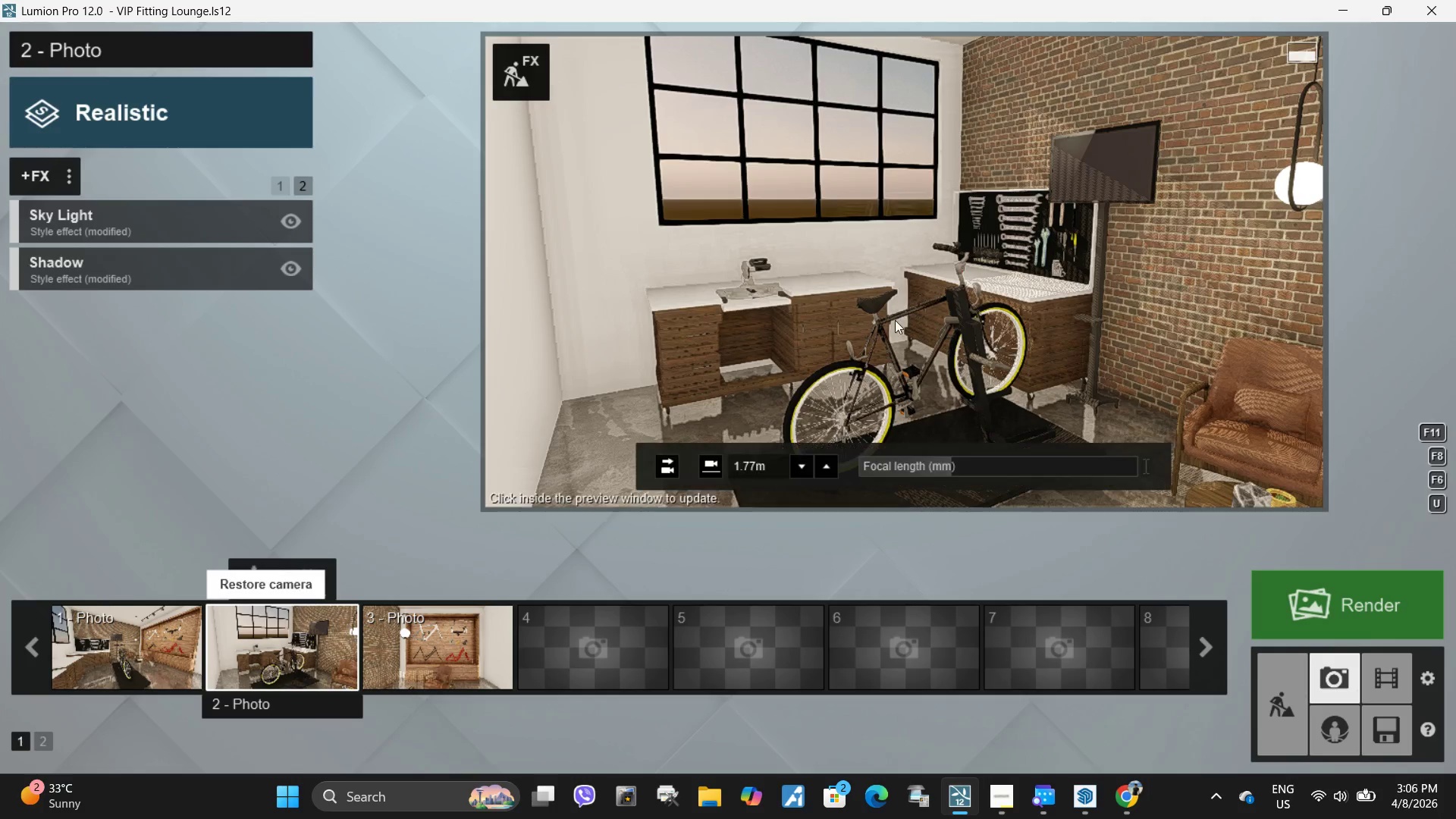 
left_click([897, 309])
 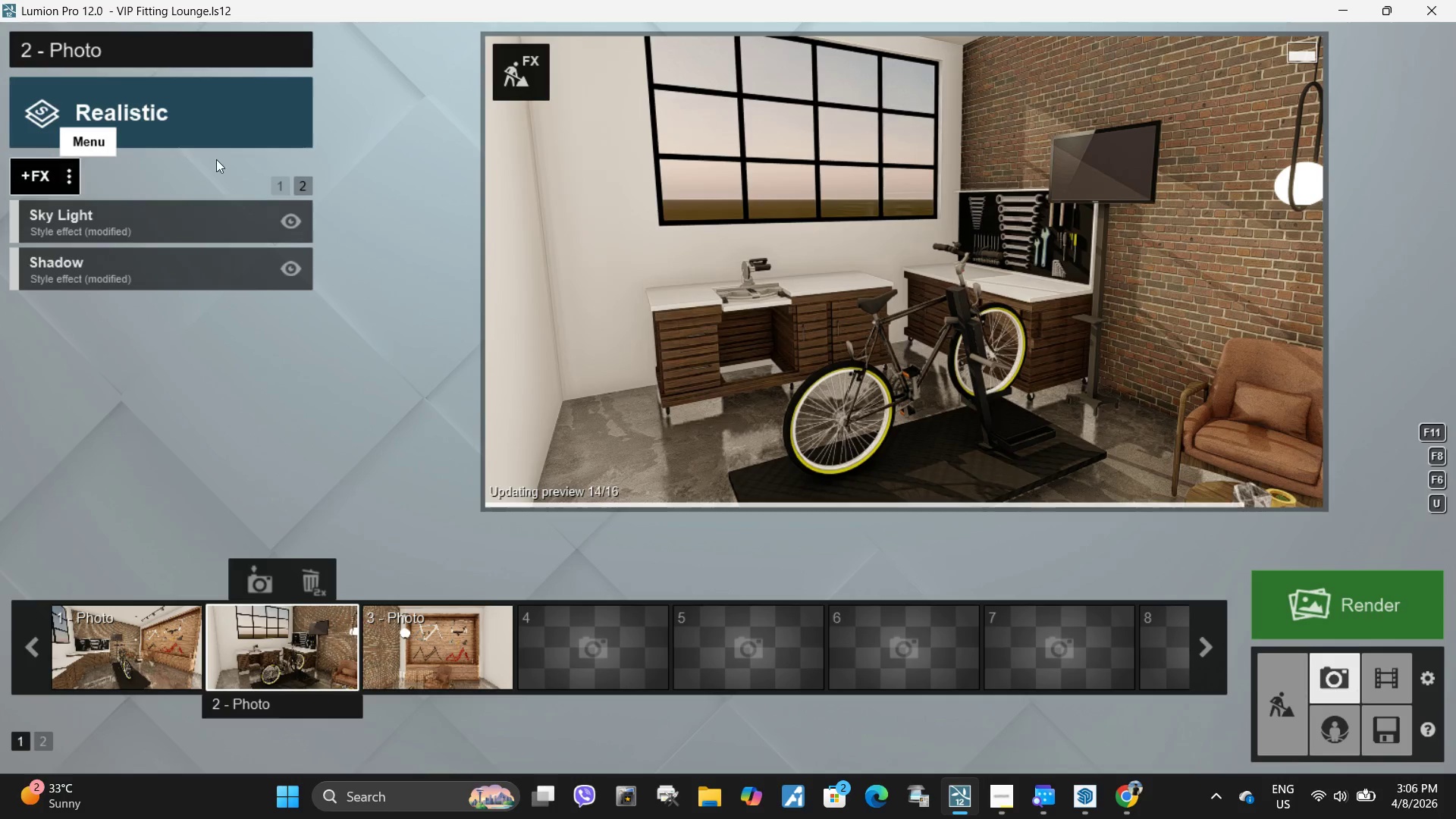 
left_click([281, 187])
 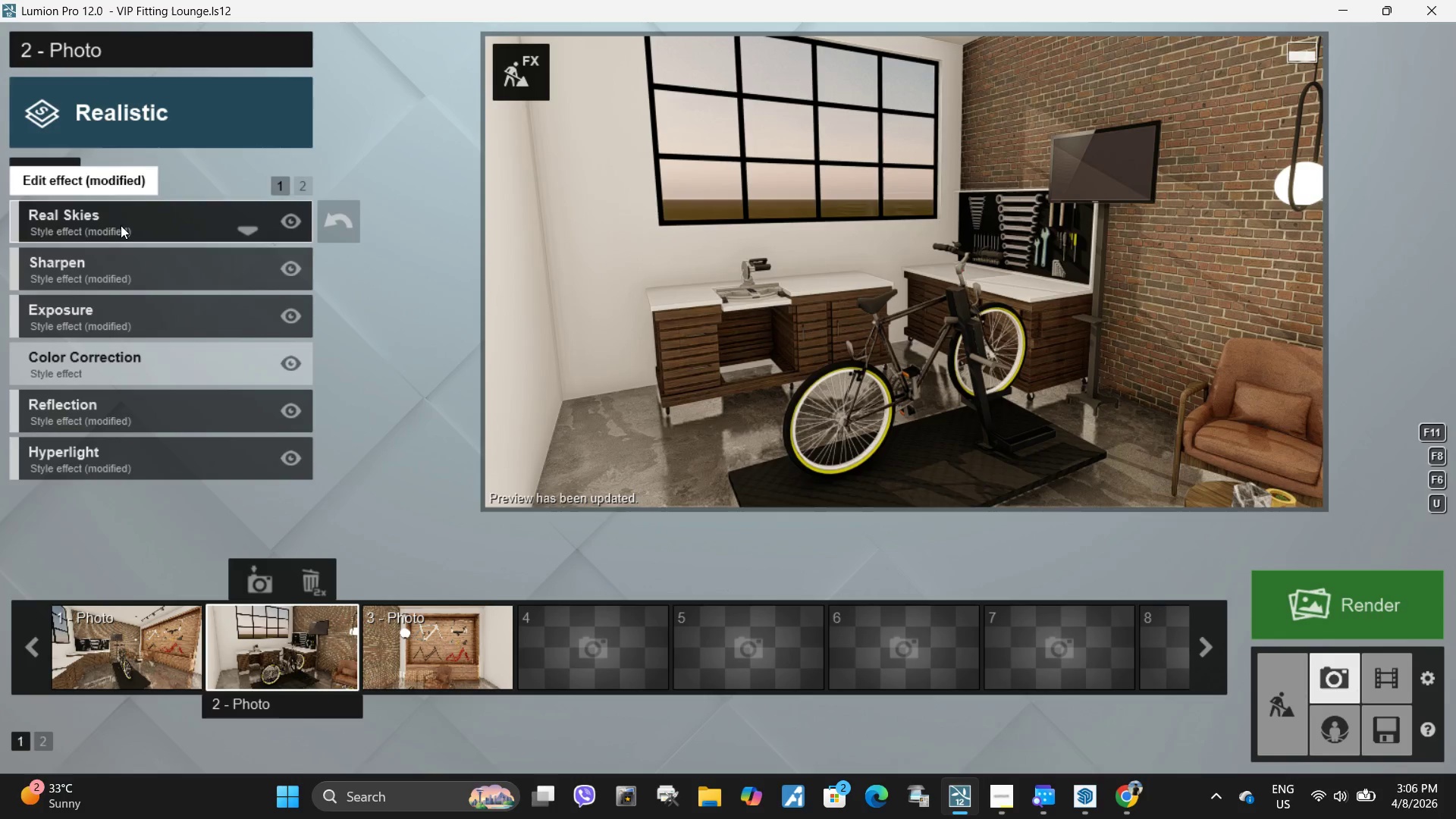 
left_click([119, 224])
 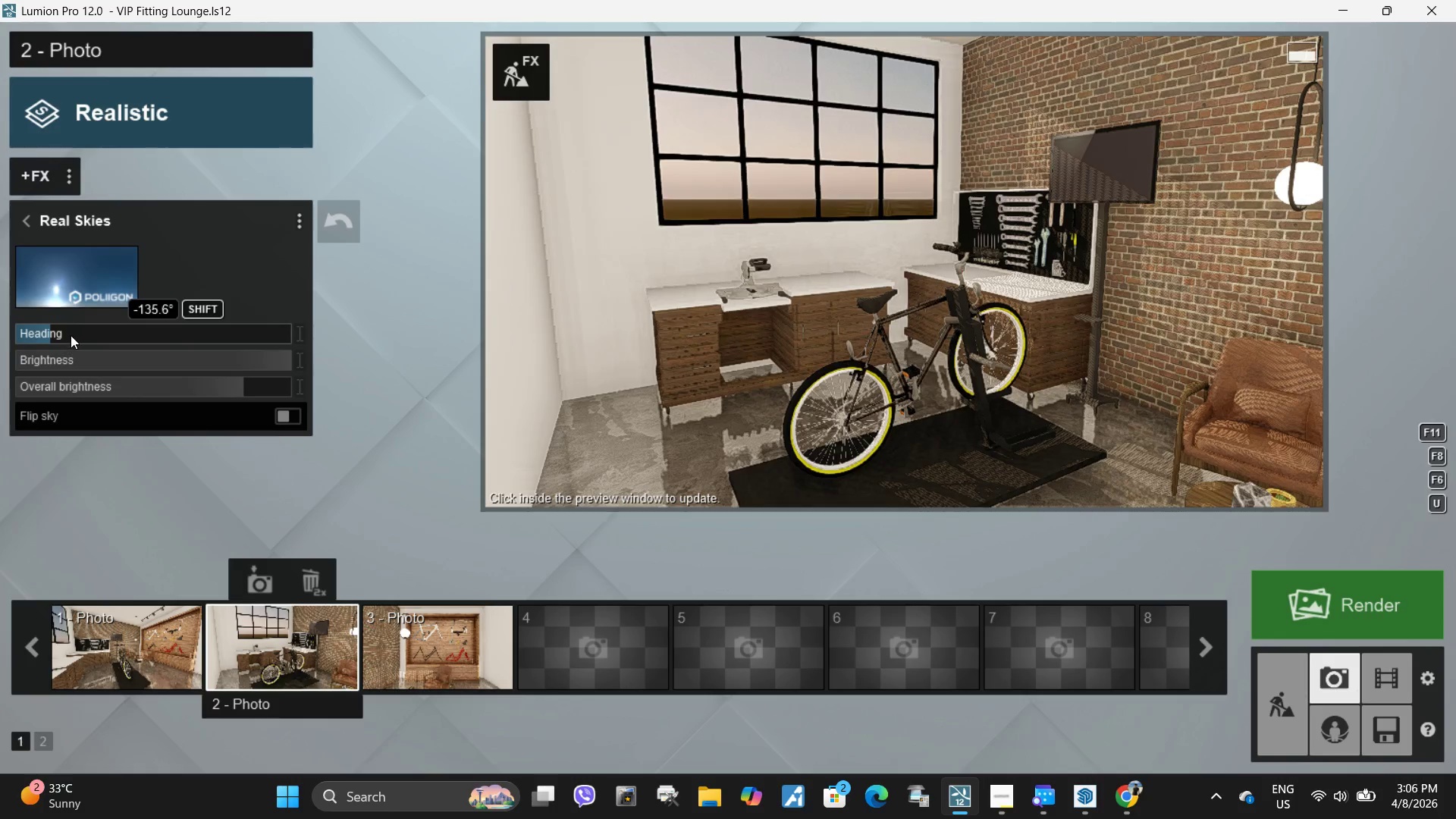 
left_click_drag(start_coordinate=[71, 335], to_coordinate=[33, 339])
 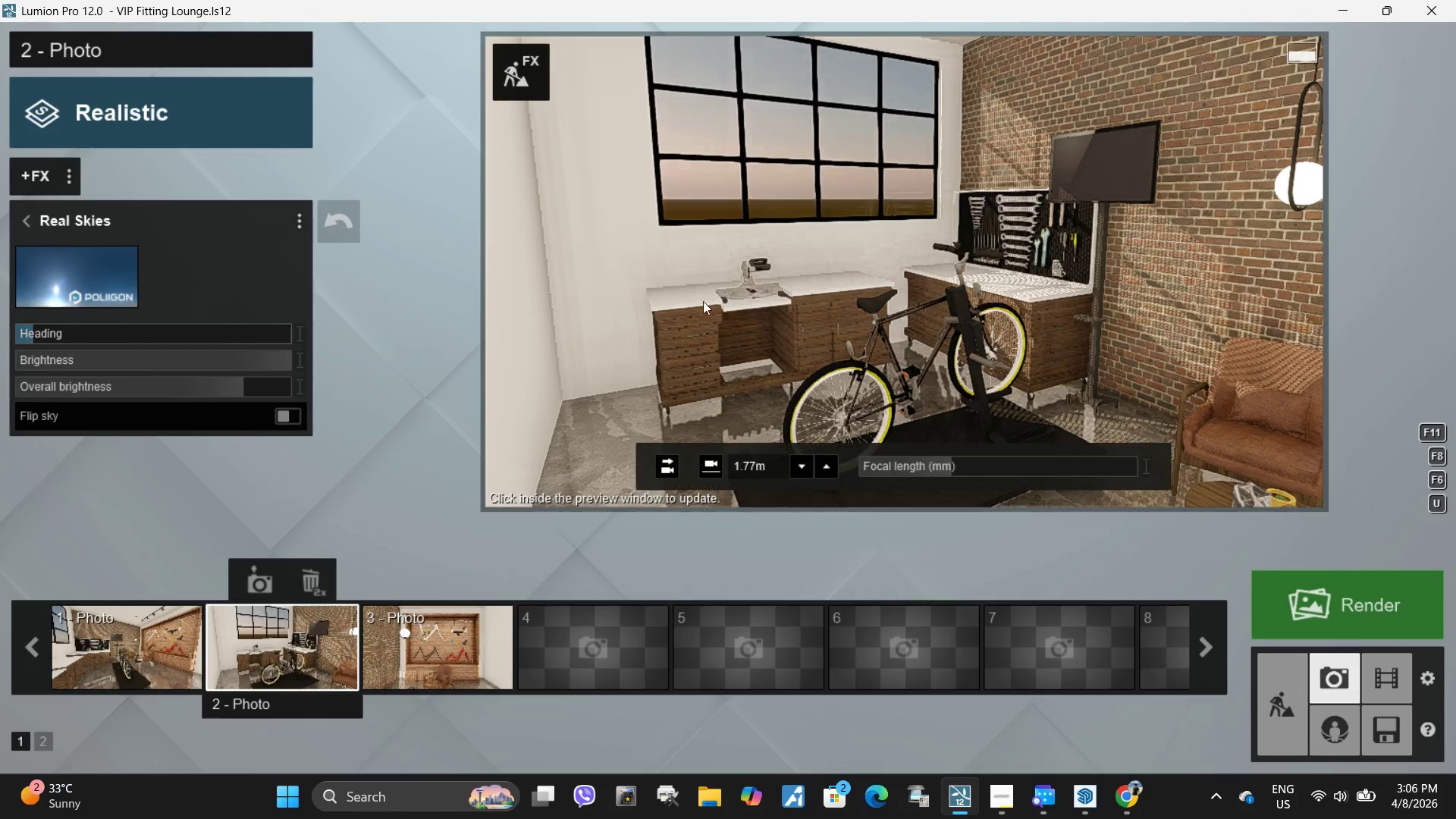 
left_click([791, 284])